 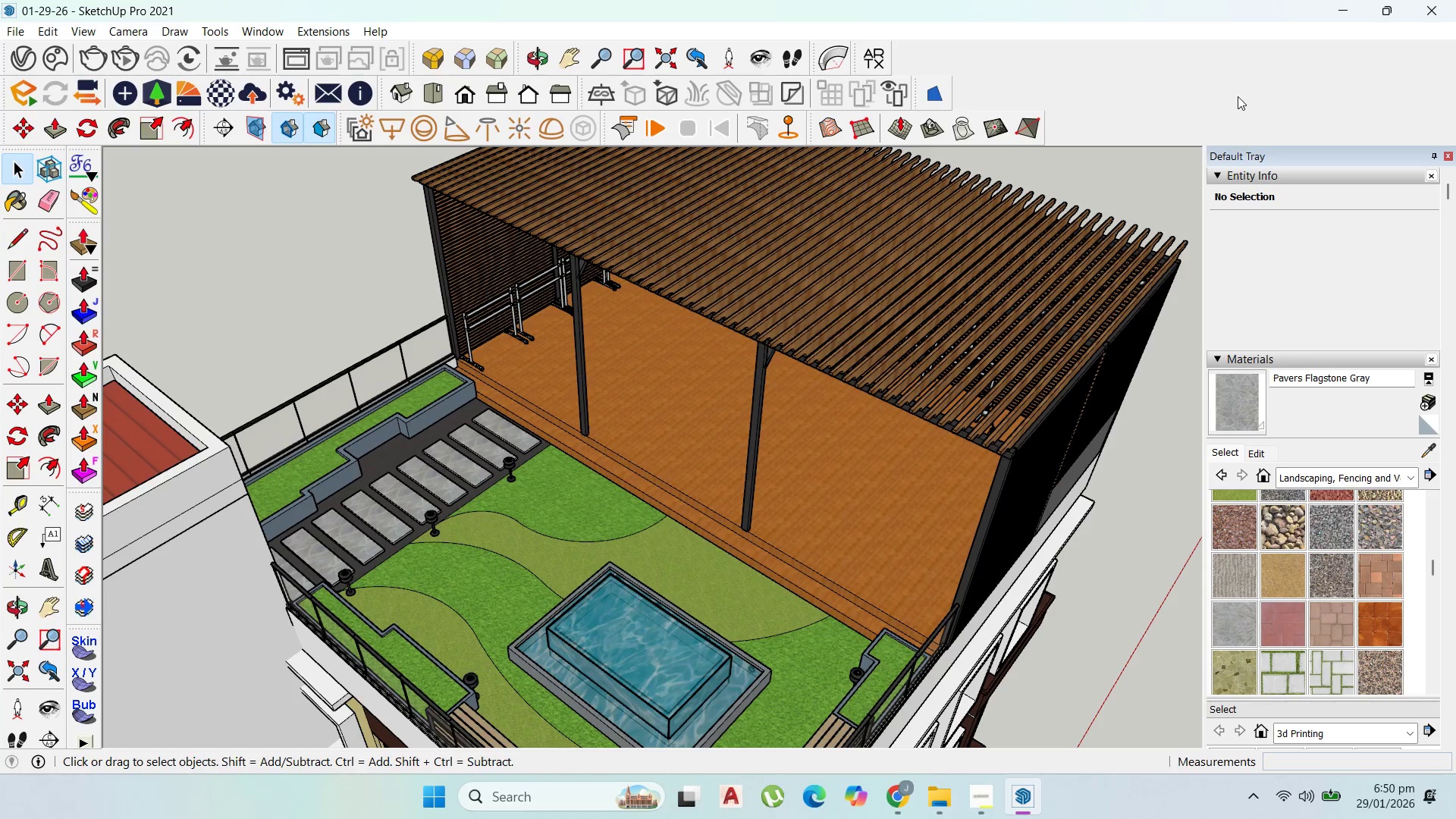 
scroll: coordinate [797, 494], scroll_direction: down, amount: 3.0
 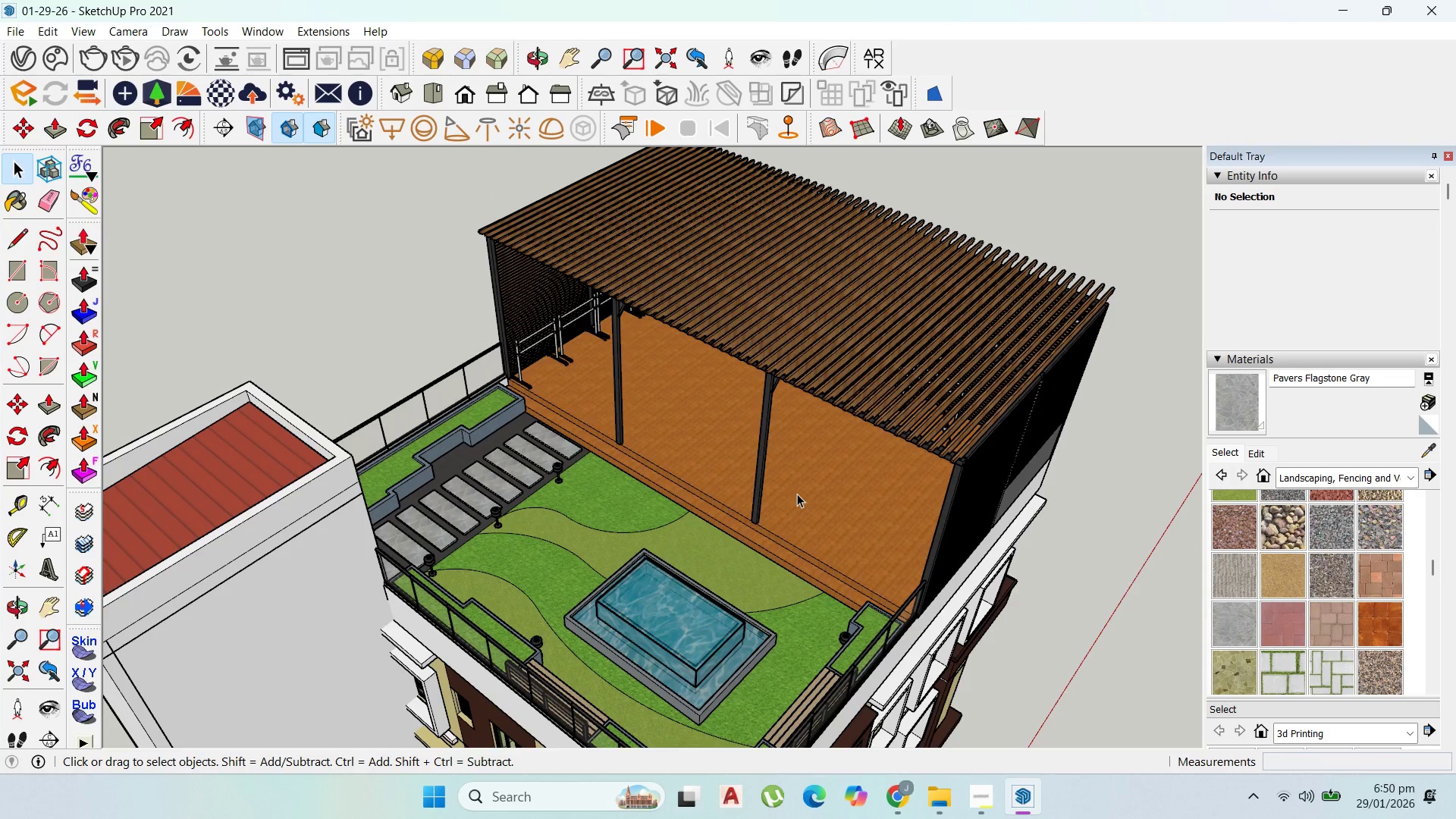 
scroll: coordinate [817, 469], scroll_direction: up, amount: 4.0
 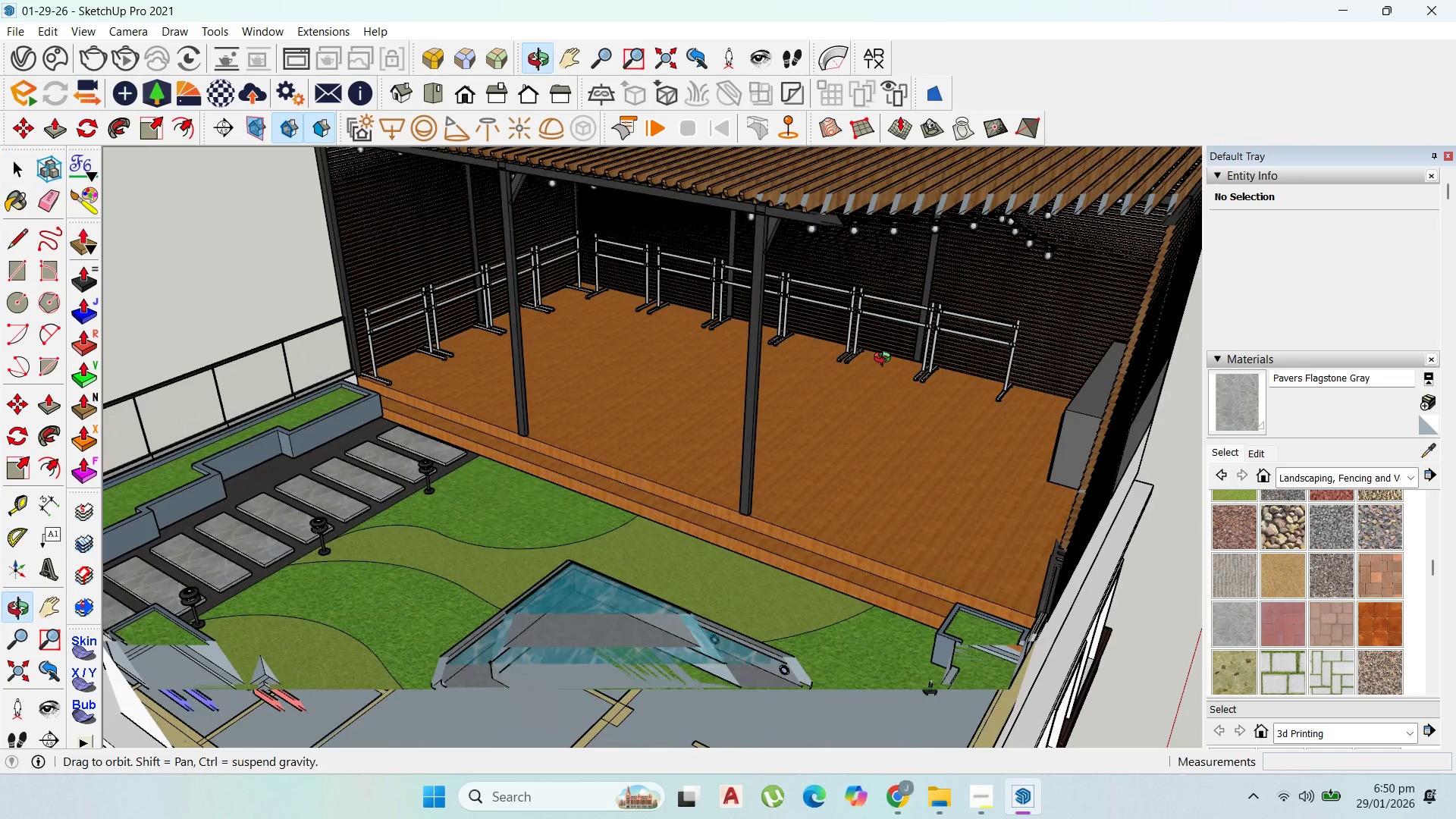 
scroll: coordinate [885, 381], scroll_direction: down, amount: 5.0
 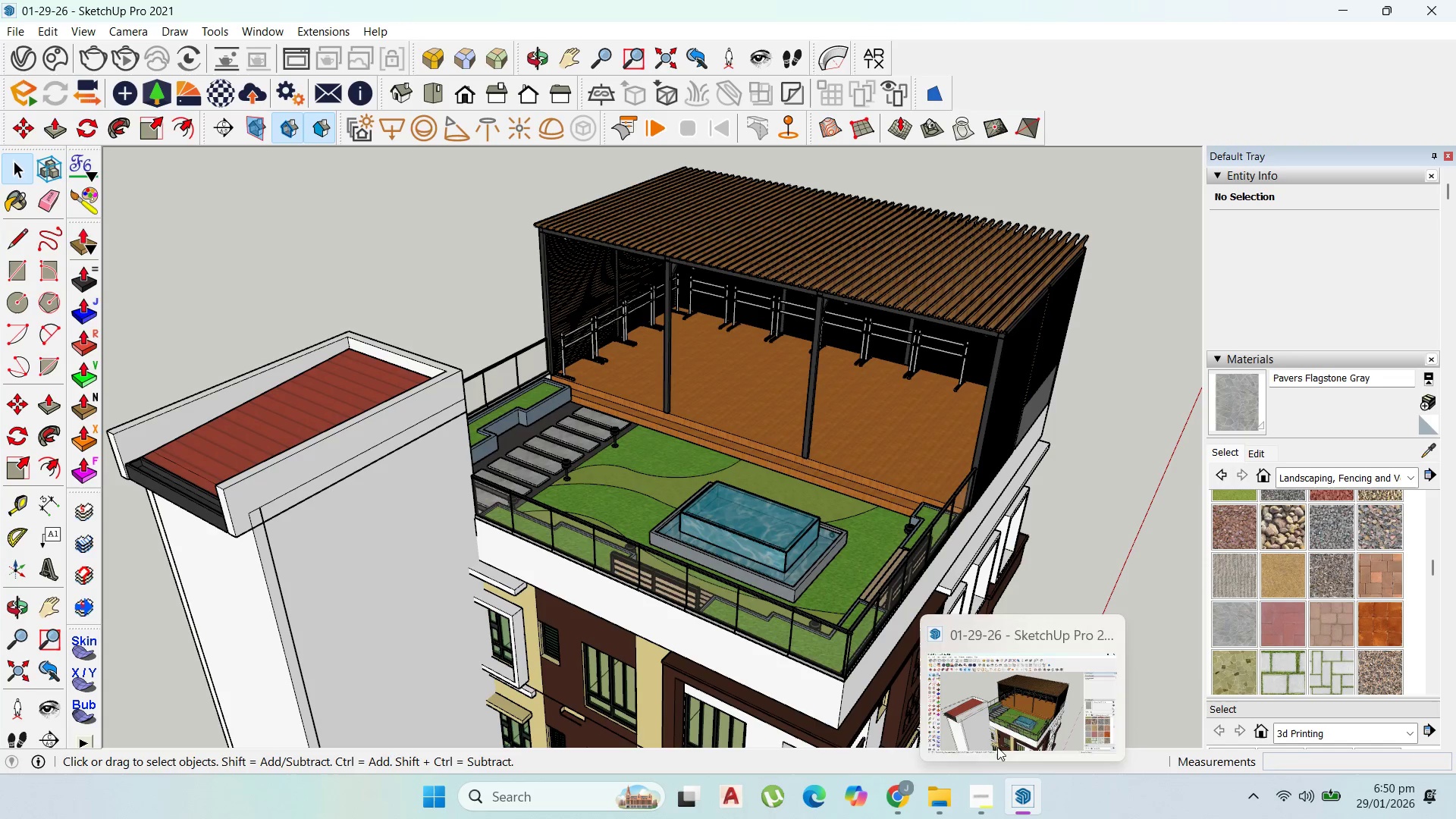 
scroll: coordinate [827, 446], scroll_direction: up, amount: 2.0
 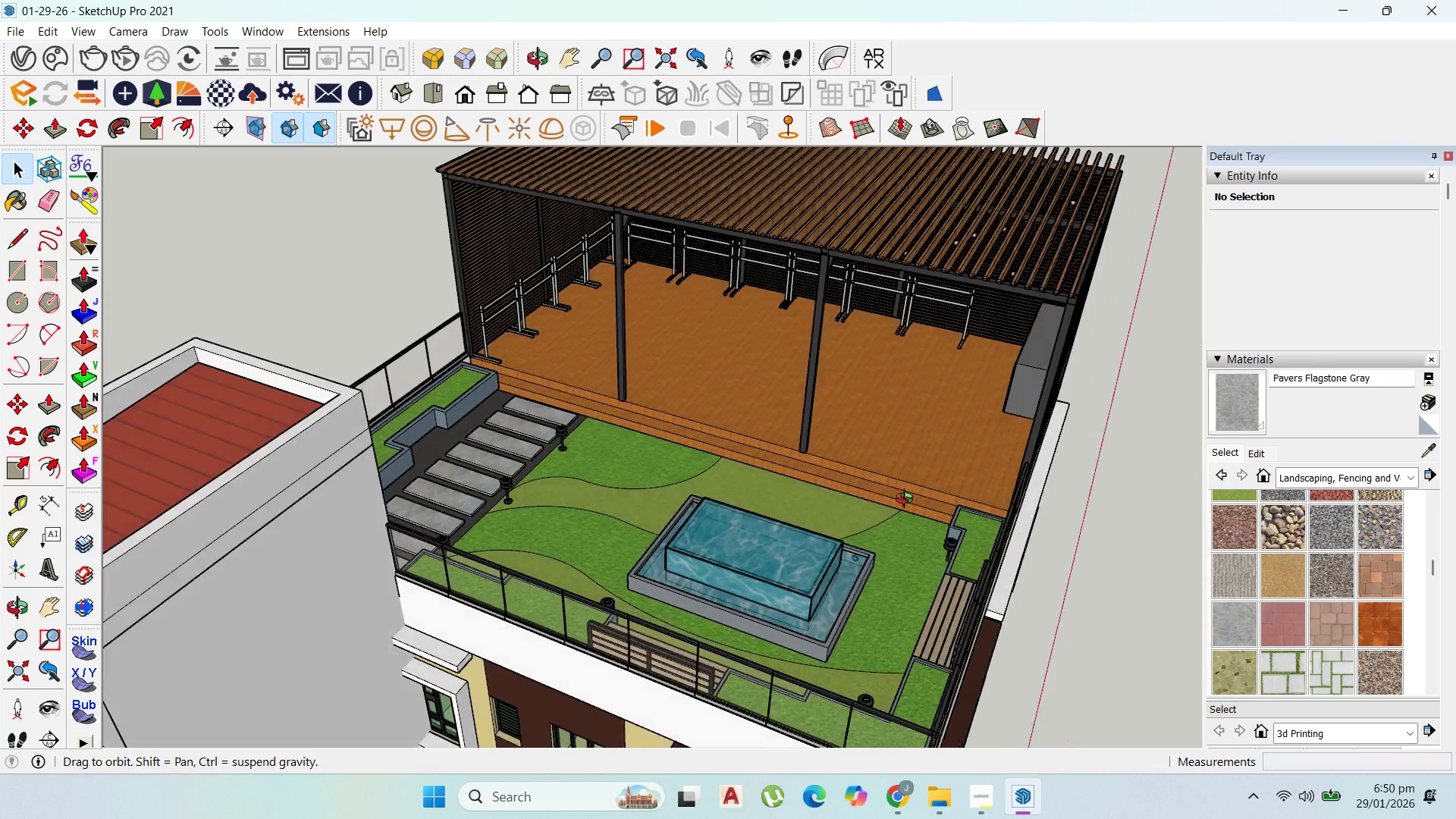 
scroll: coordinate [1013, 382], scroll_direction: down, amount: 2.0
 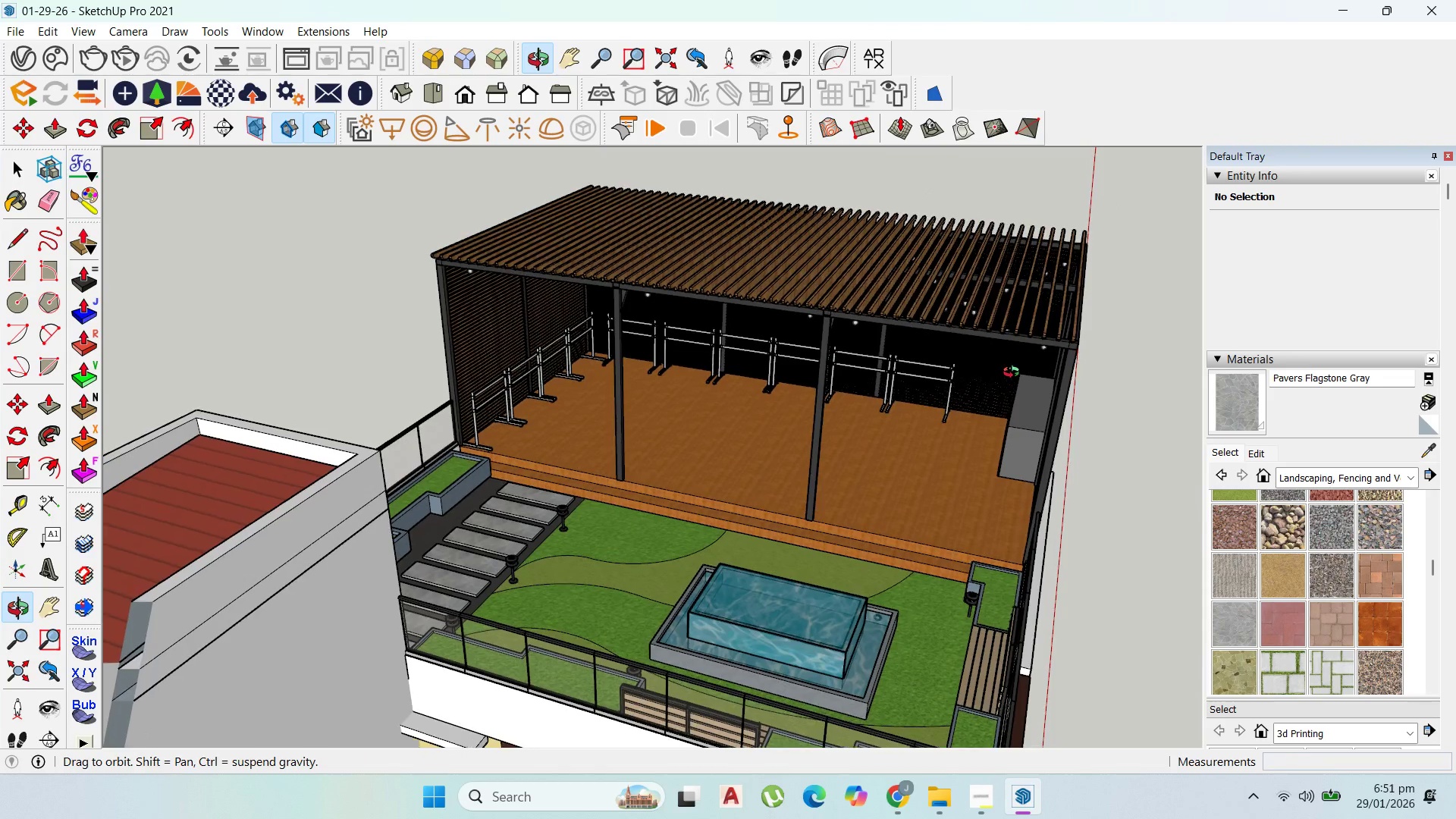 
scroll: coordinate [1017, 375], scroll_direction: up, amount: 1.0
 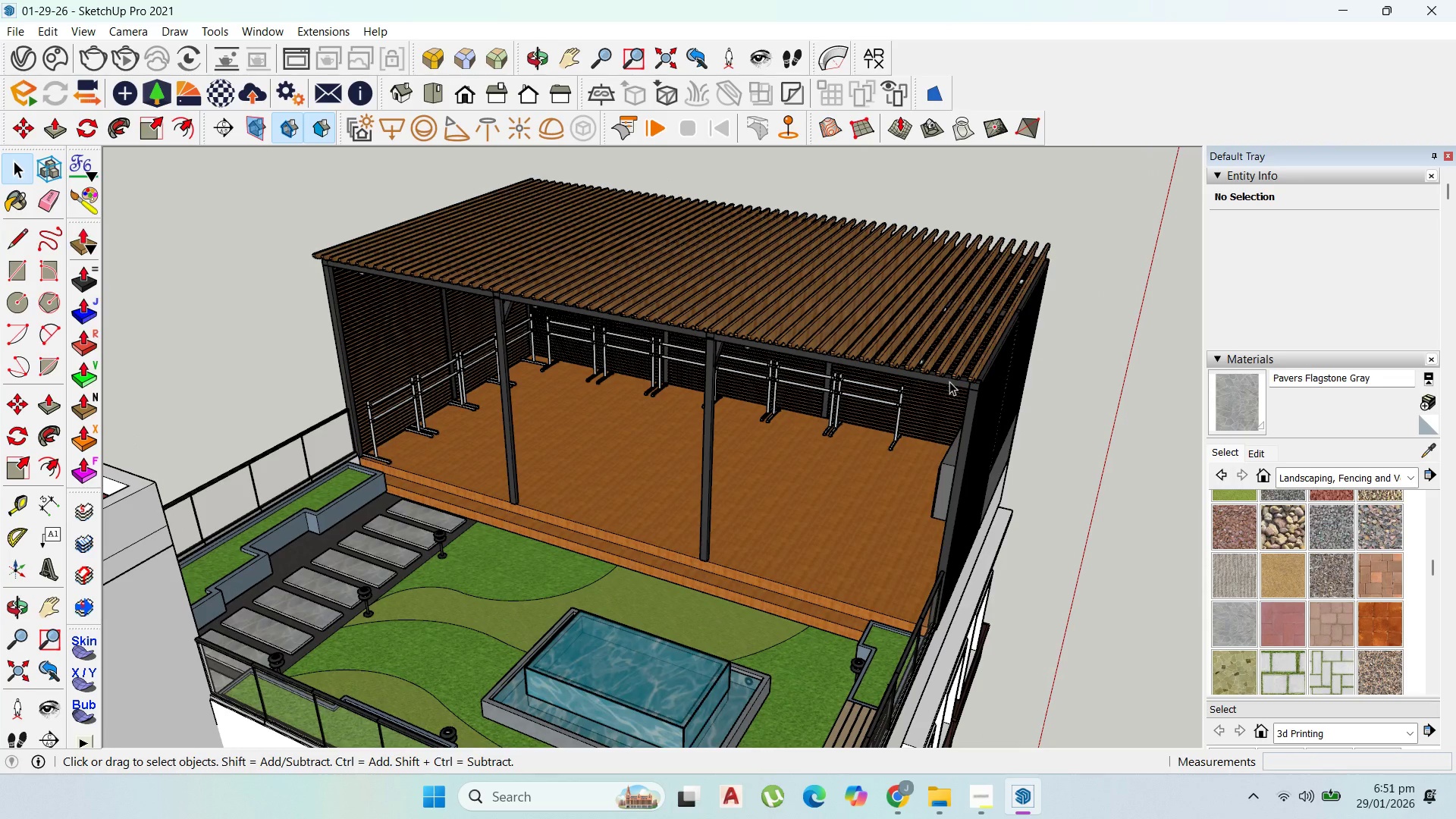 
mouse_move([52, 309])
 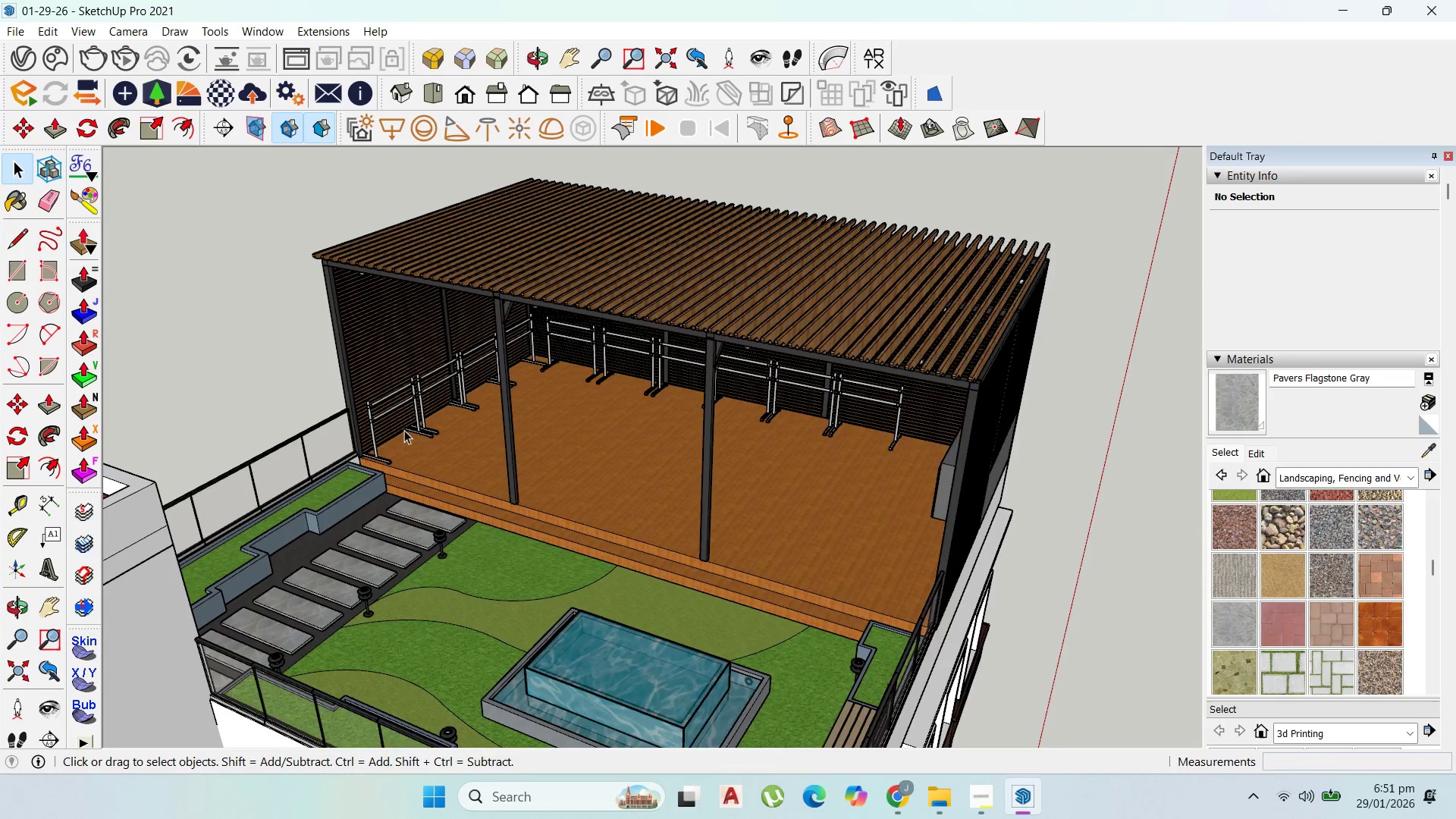 
scroll: coordinate [587, 618], scroll_direction: none, amount: 0.0
 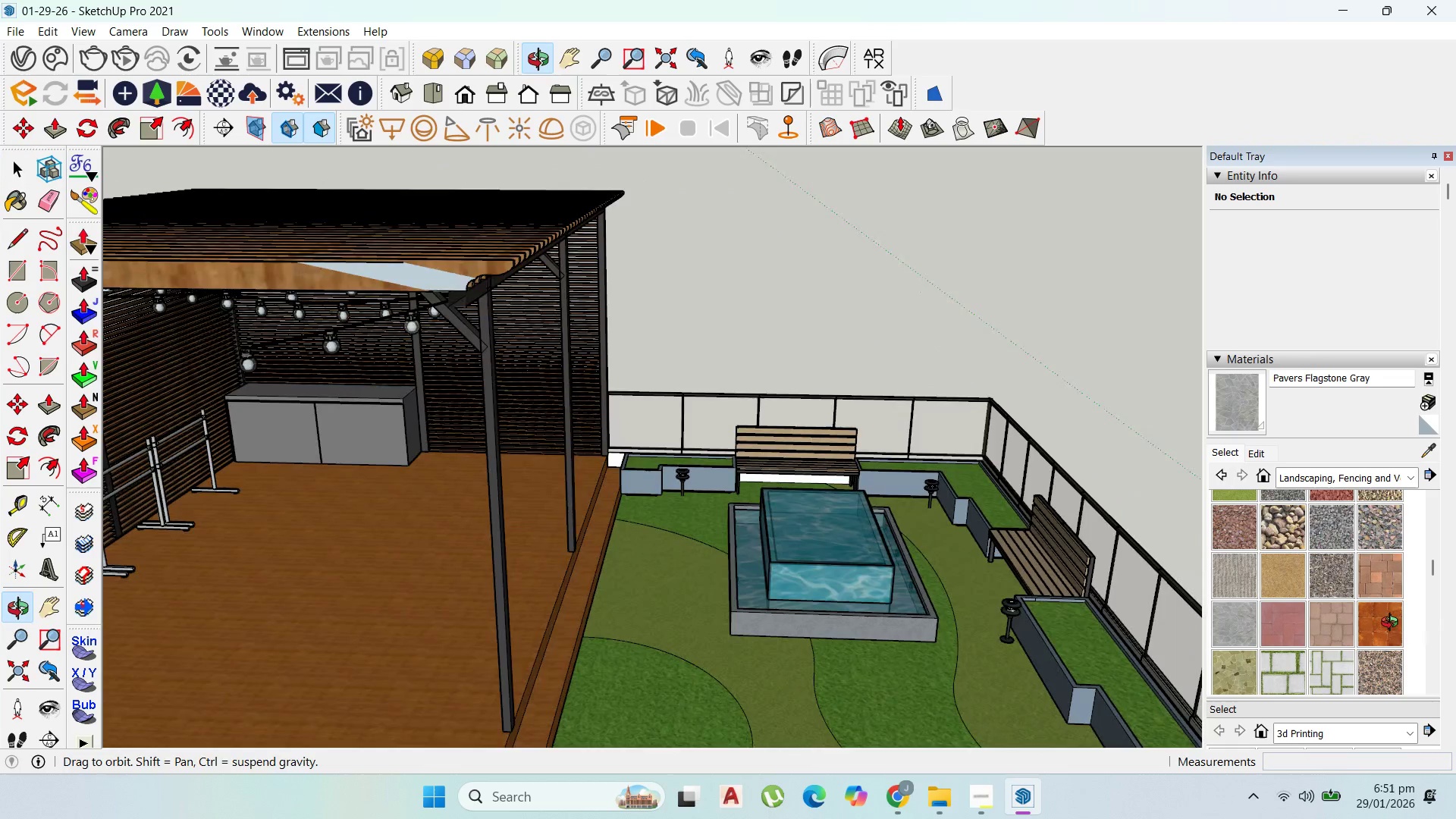 
scroll: coordinate [786, 535], scroll_direction: down, amount: 4.0
 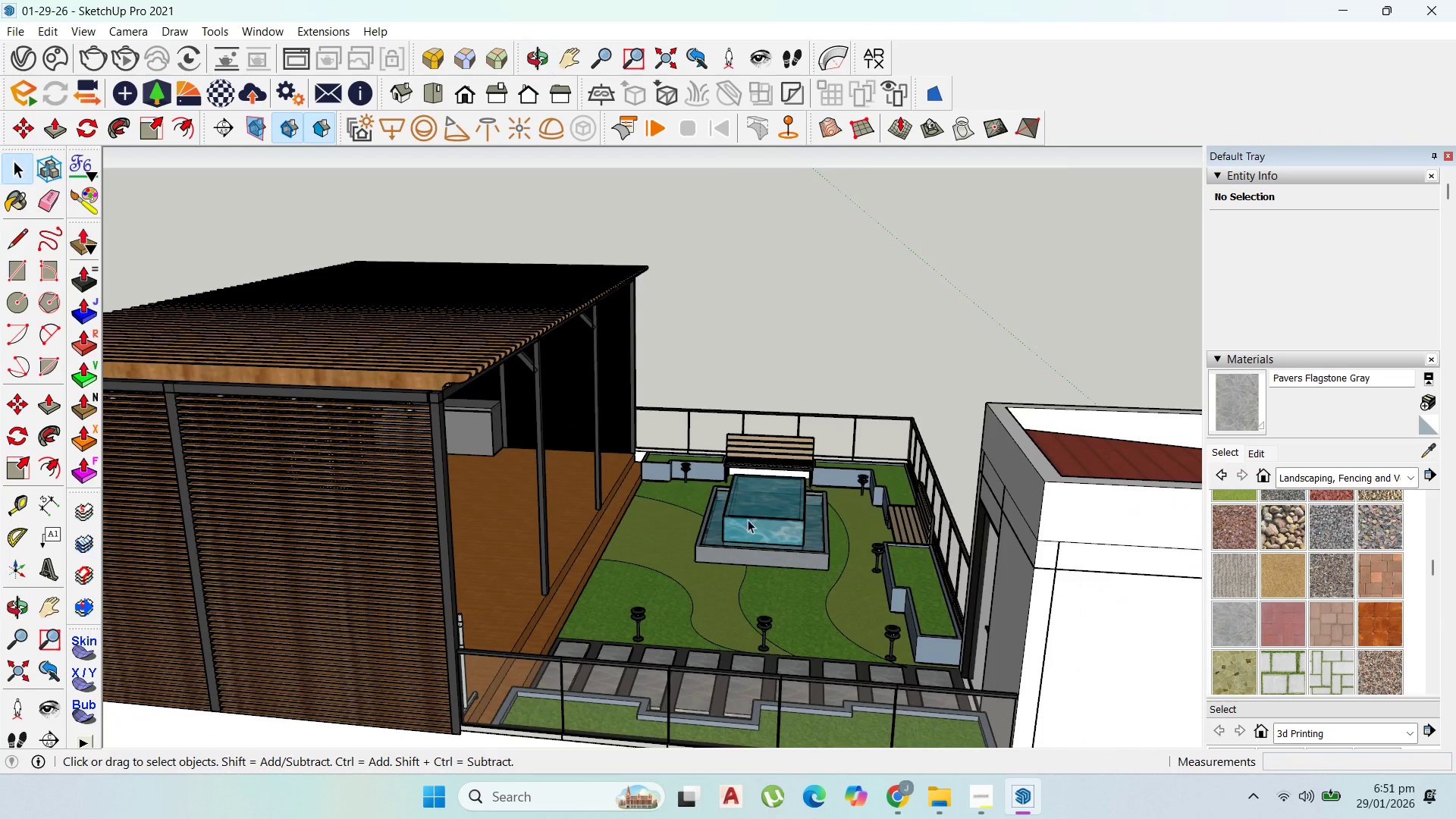 
scroll: coordinate [737, 521], scroll_direction: up, amount: 1.0
 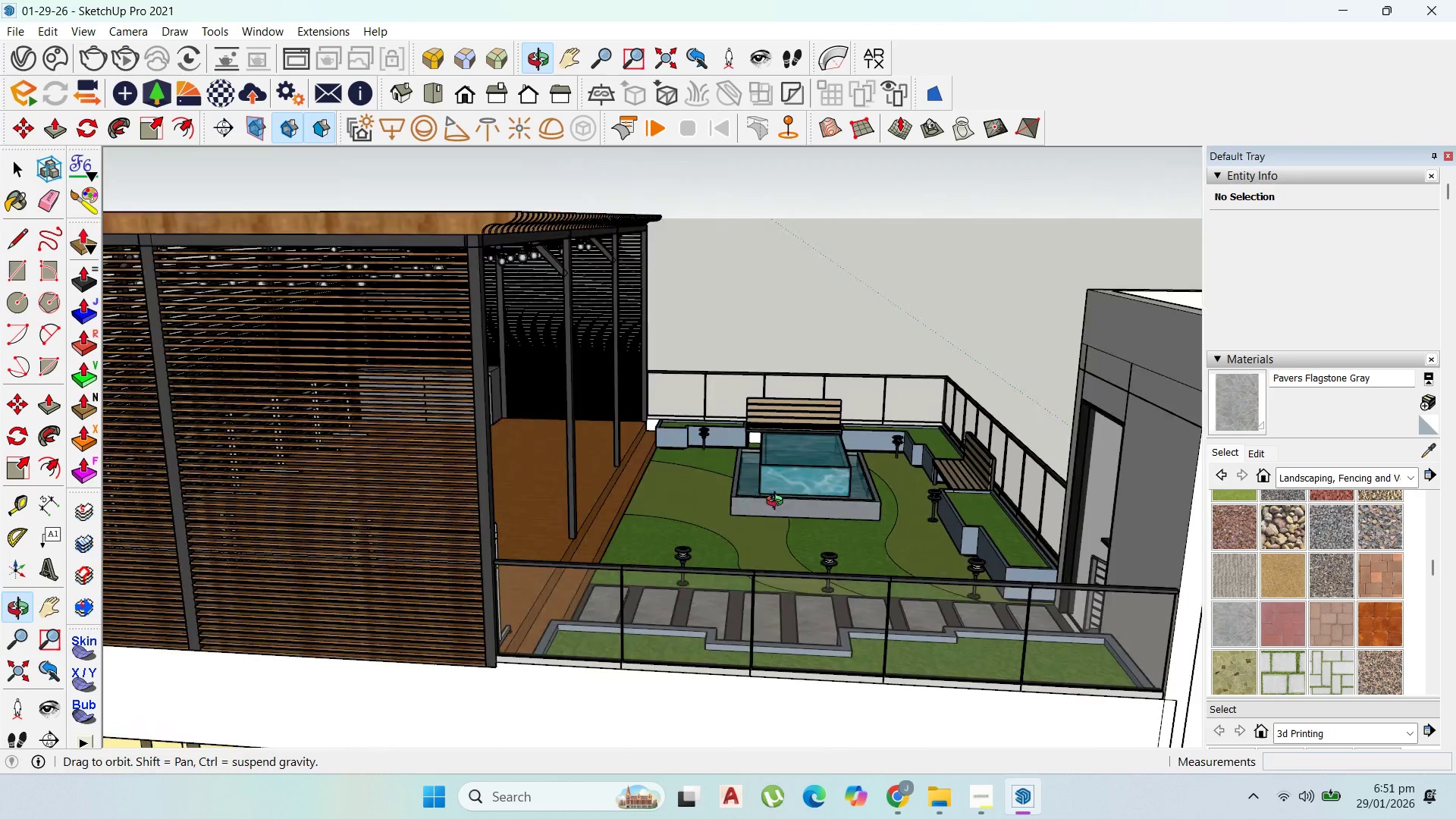 
scroll: coordinate [892, 530], scroll_direction: down, amount: 2.0
 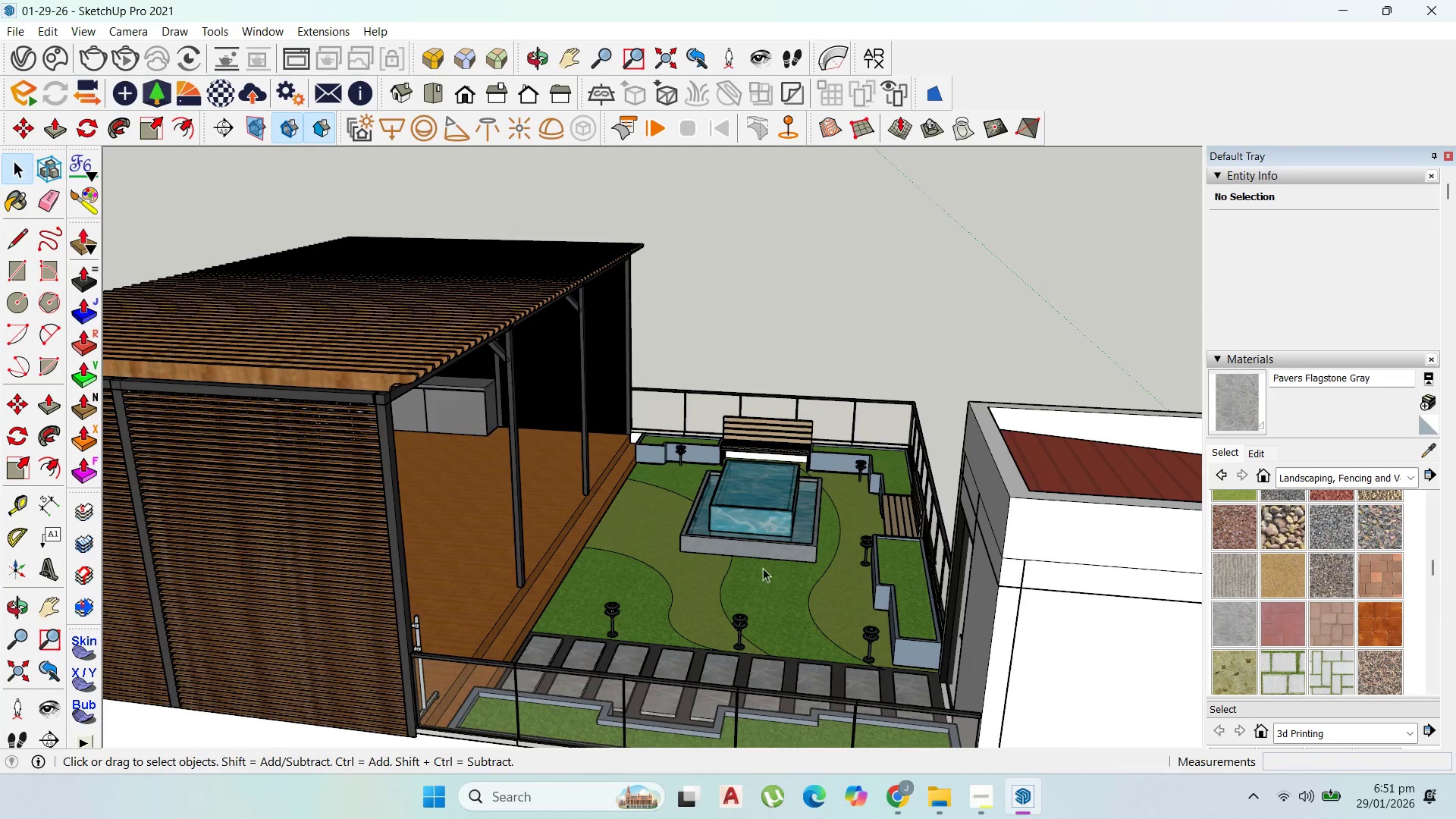 
left_click([15, 49])
 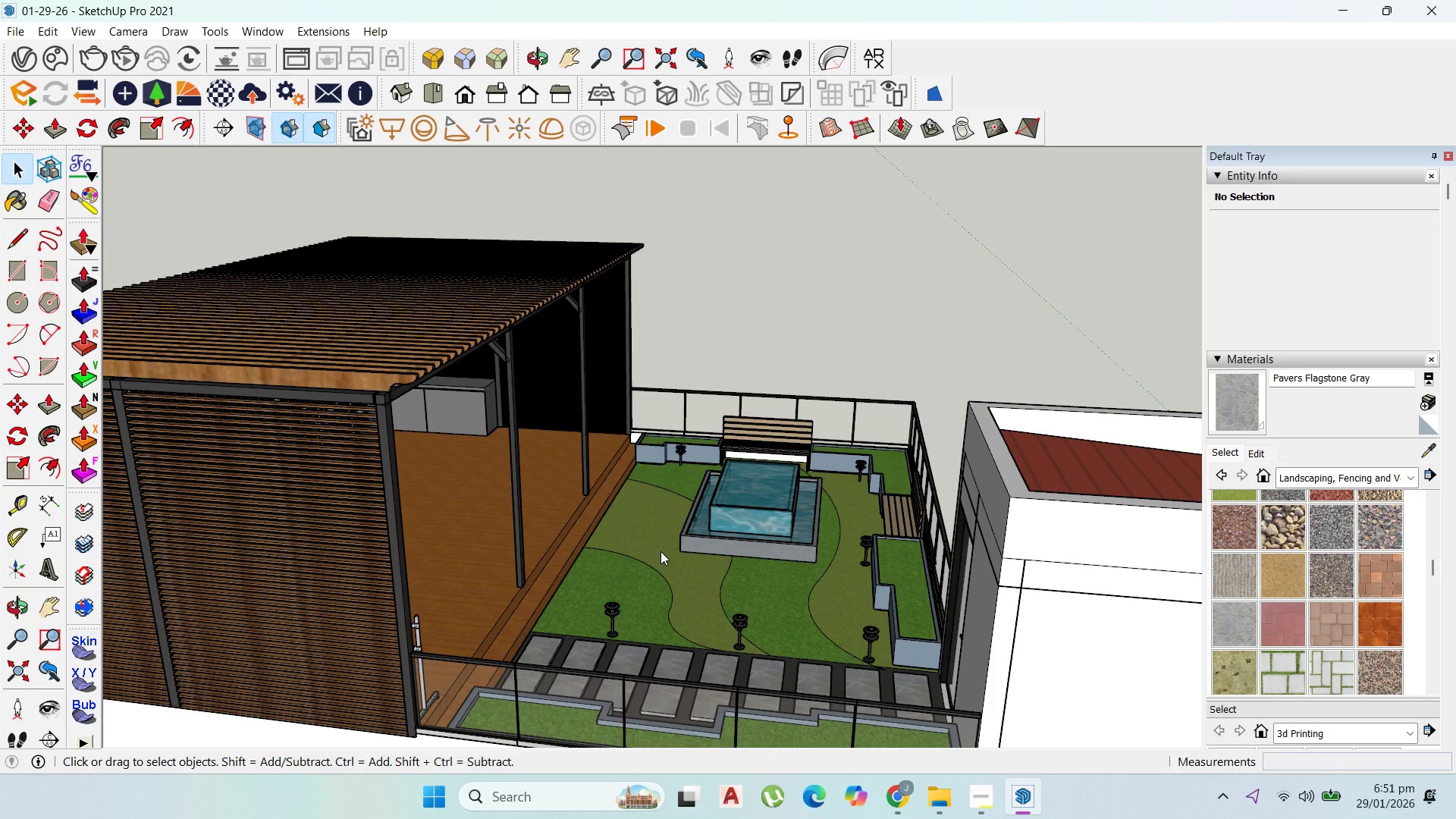 
wait(11.05)
 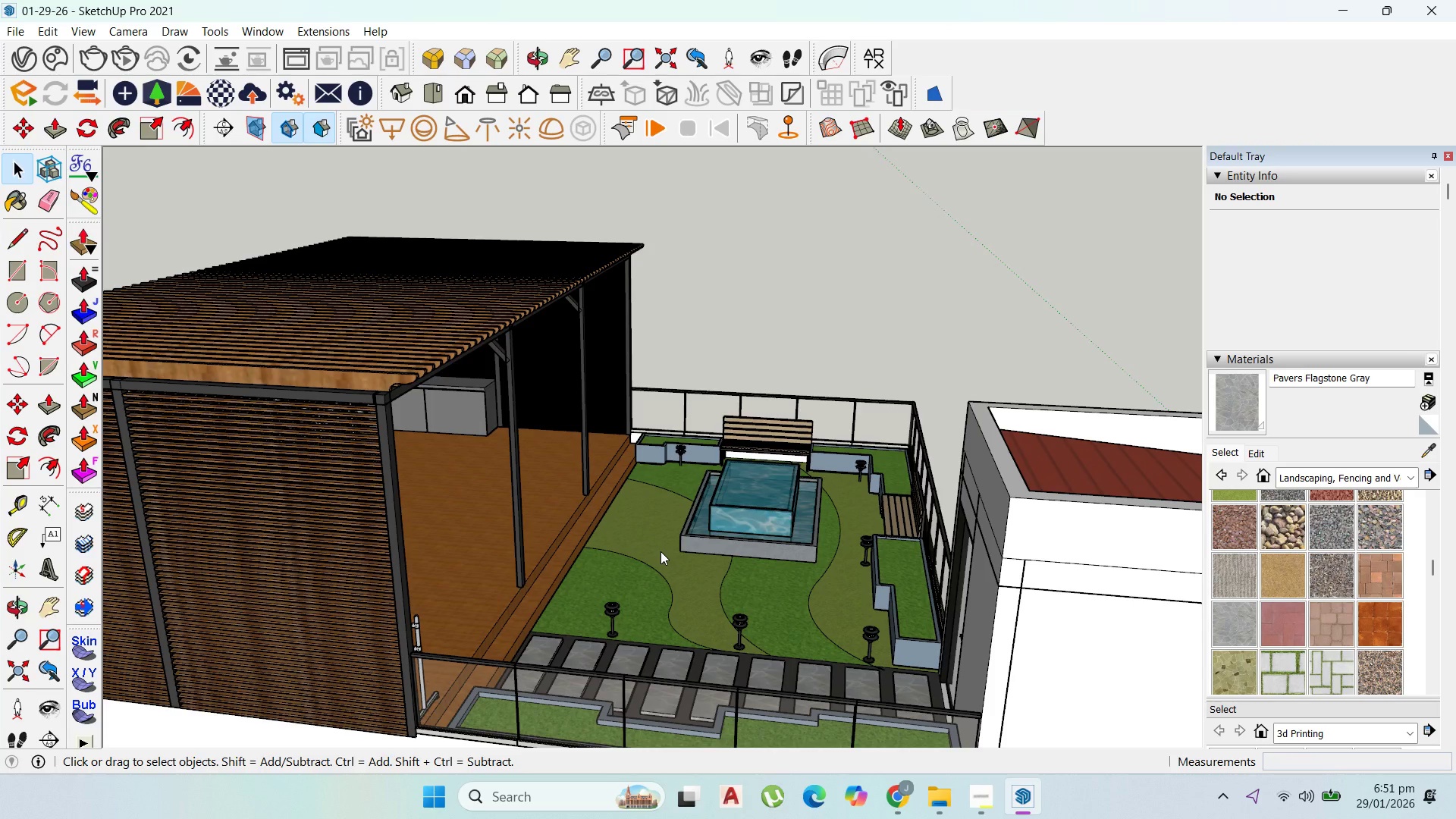 
left_click([986, 799])